 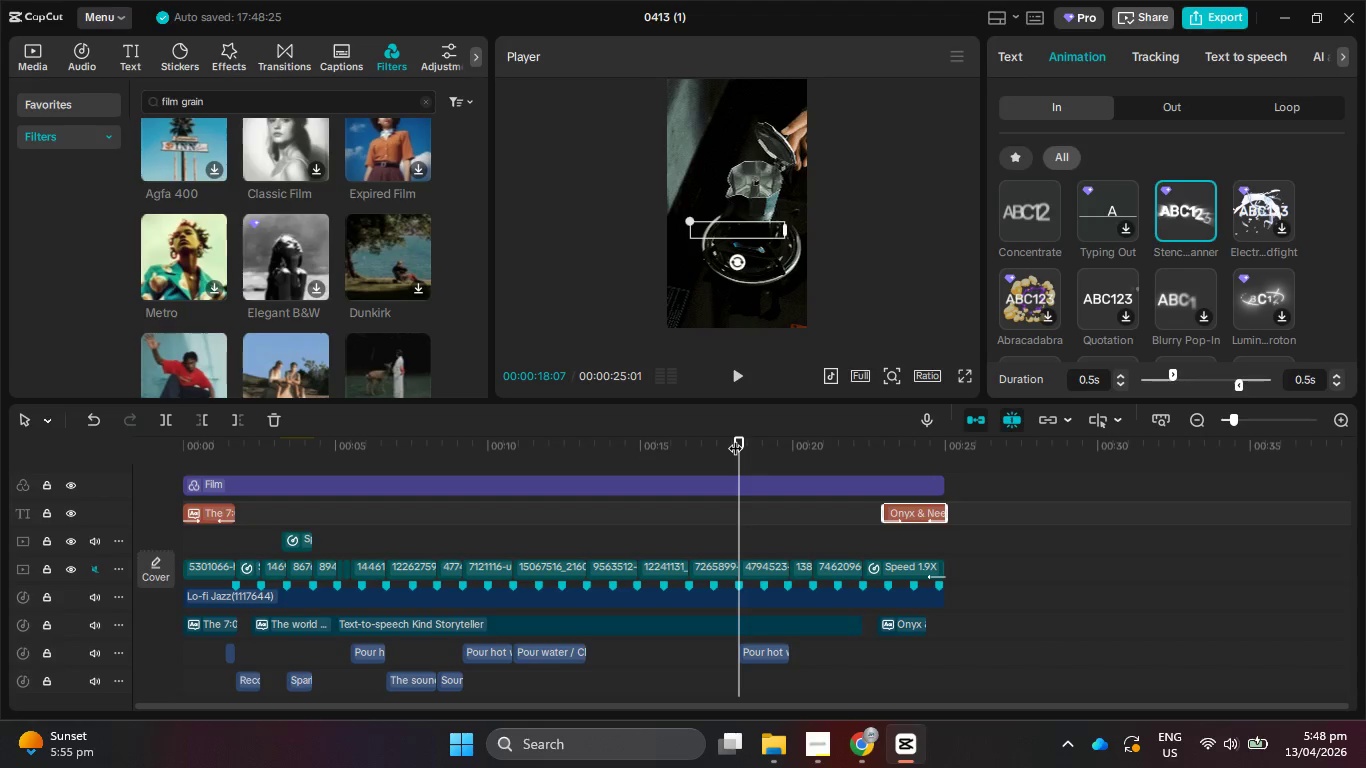 
left_click_drag(start_coordinate=[739, 439], to_coordinate=[863, 439])
 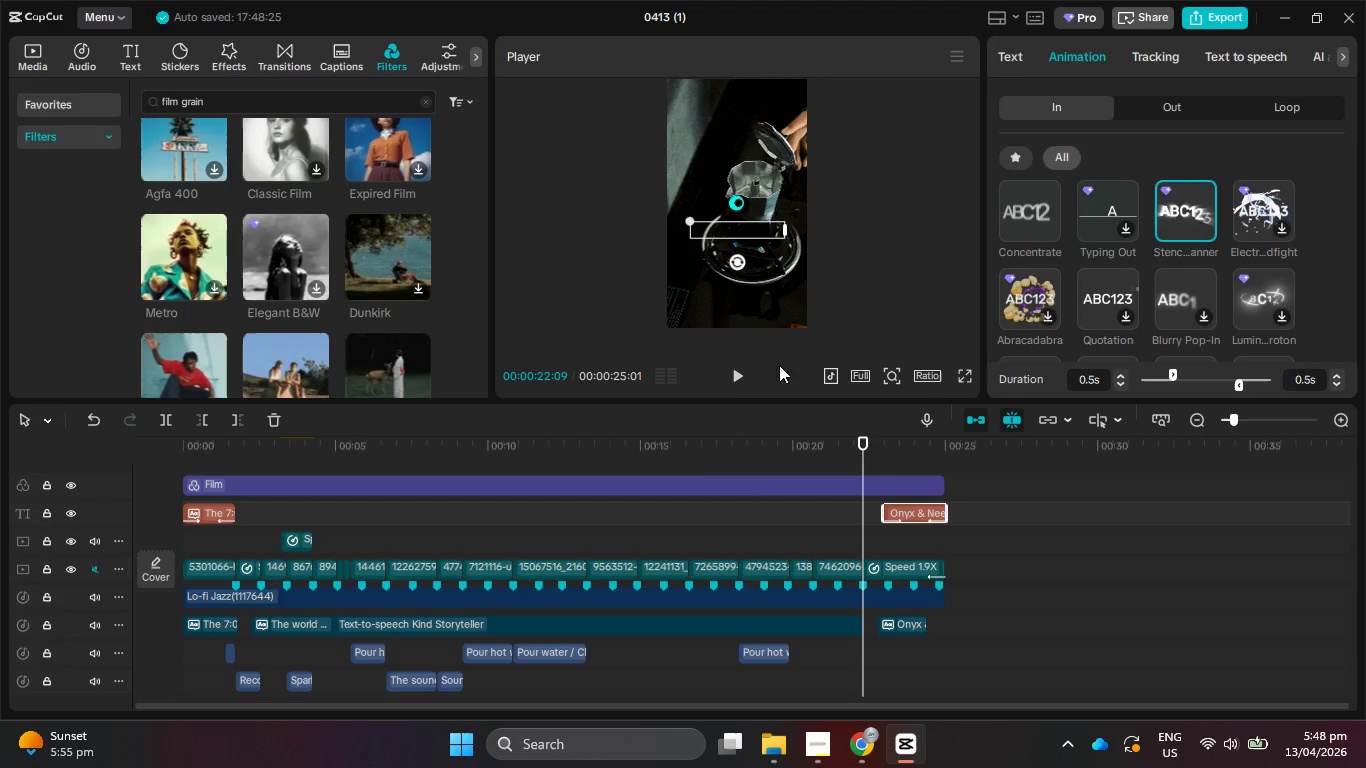 
left_click([745, 376])
 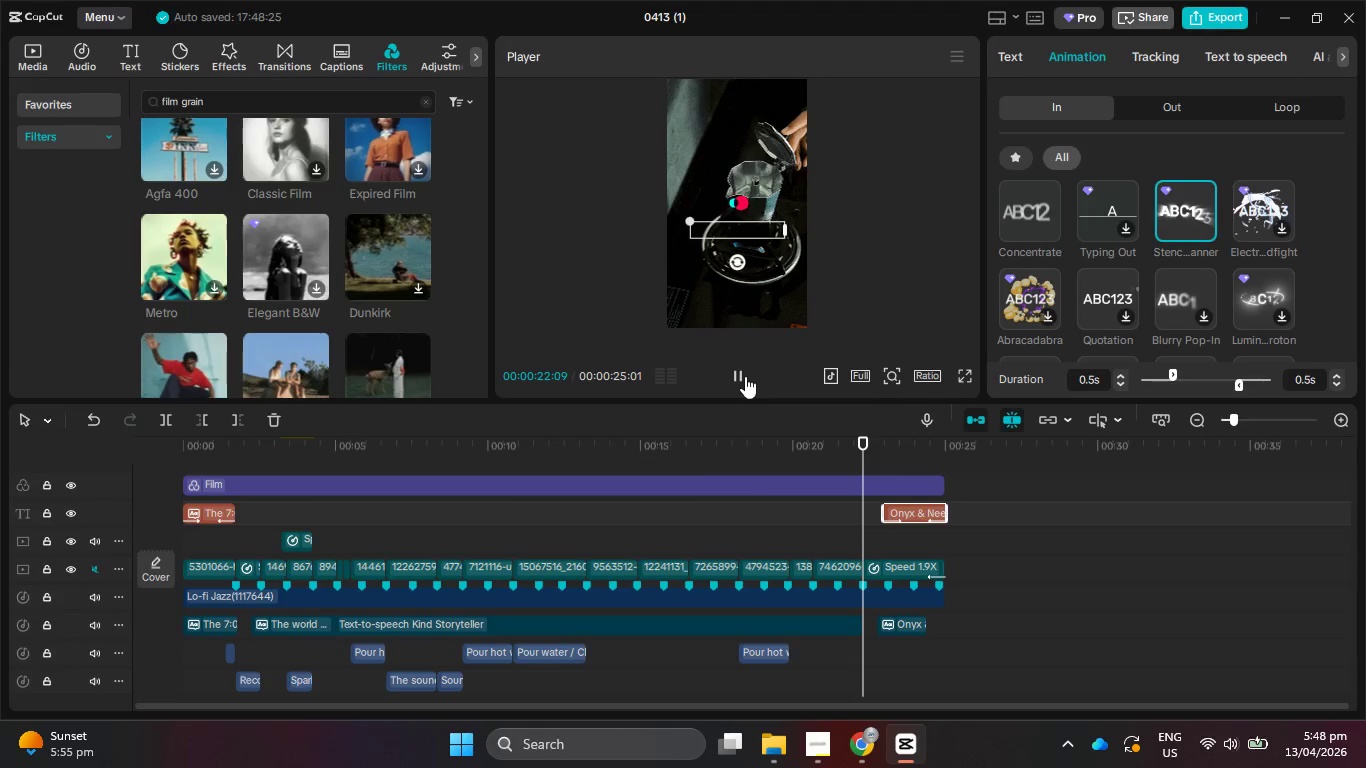 
left_click([744, 375])
 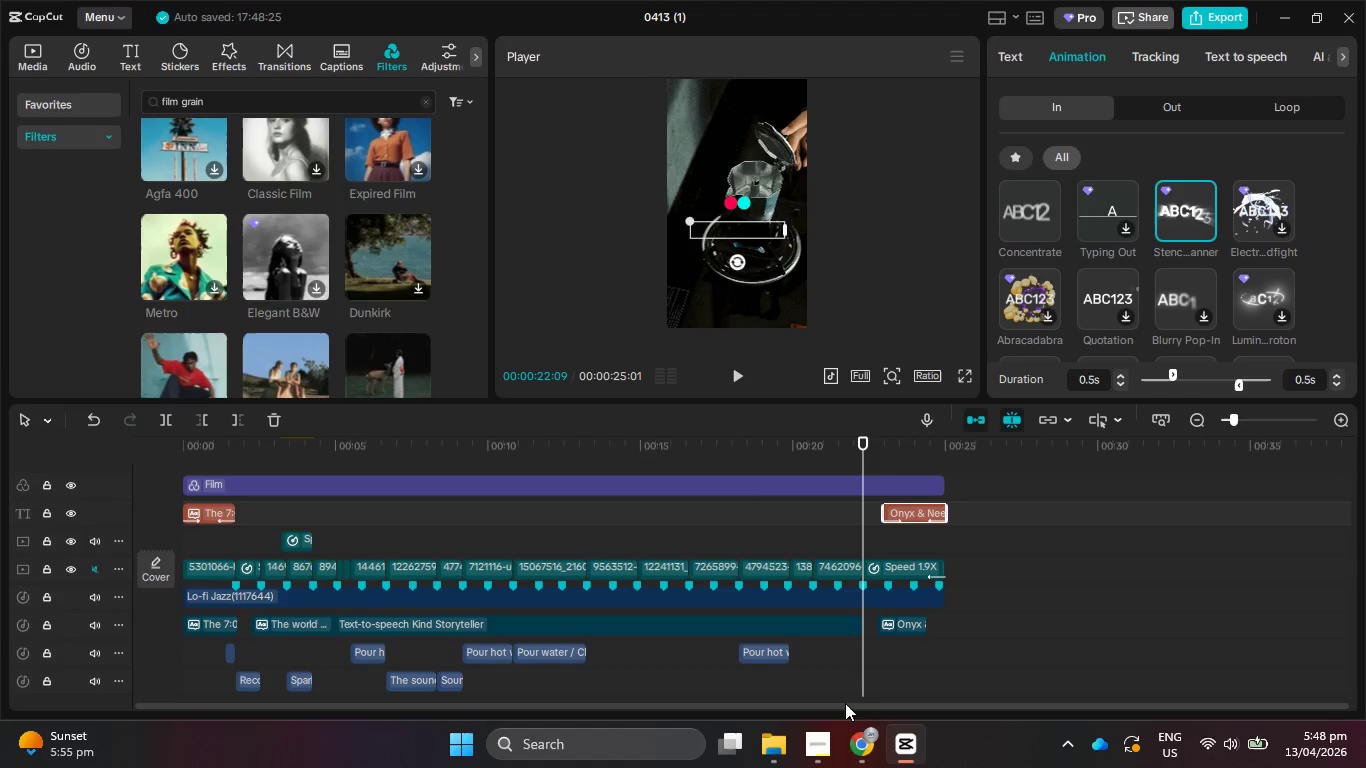 
left_click([857, 750])
 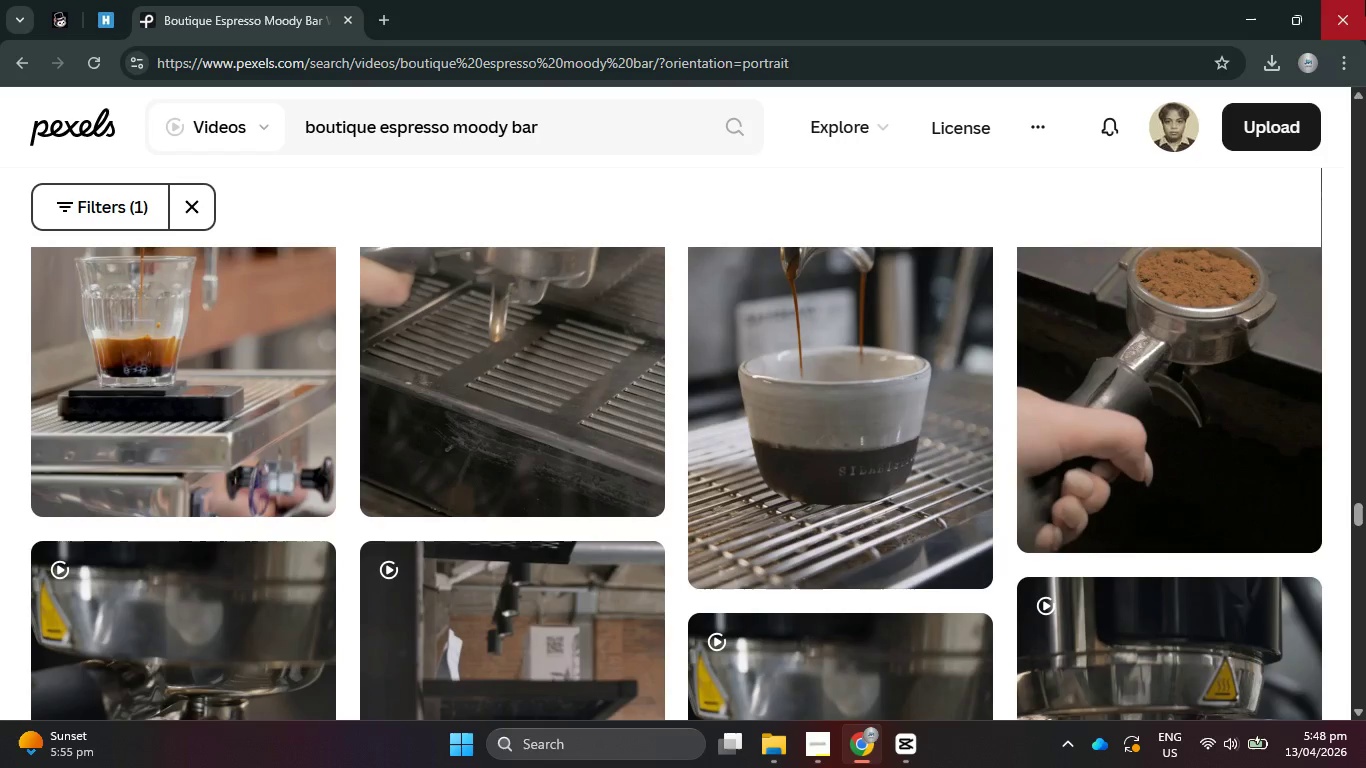 
left_click([1365, 0])
 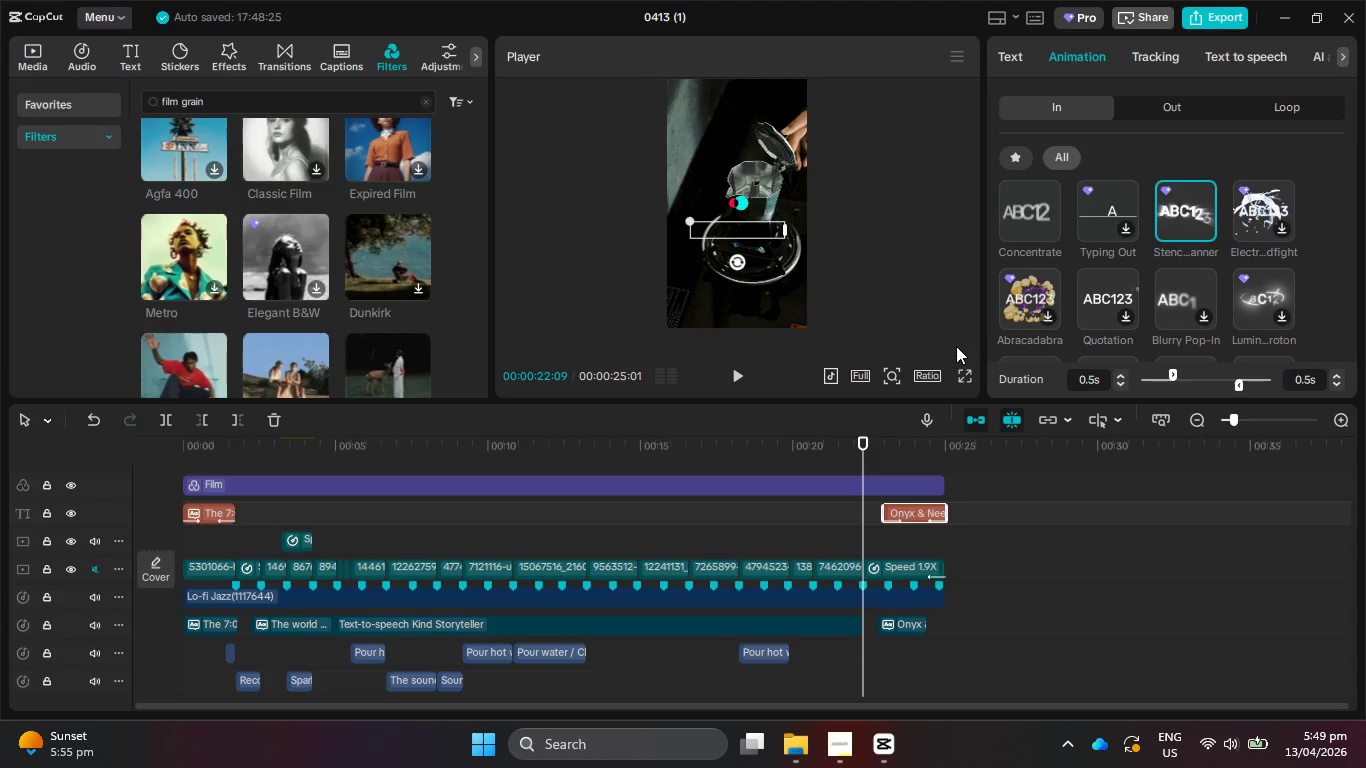 
wait(58.53)
 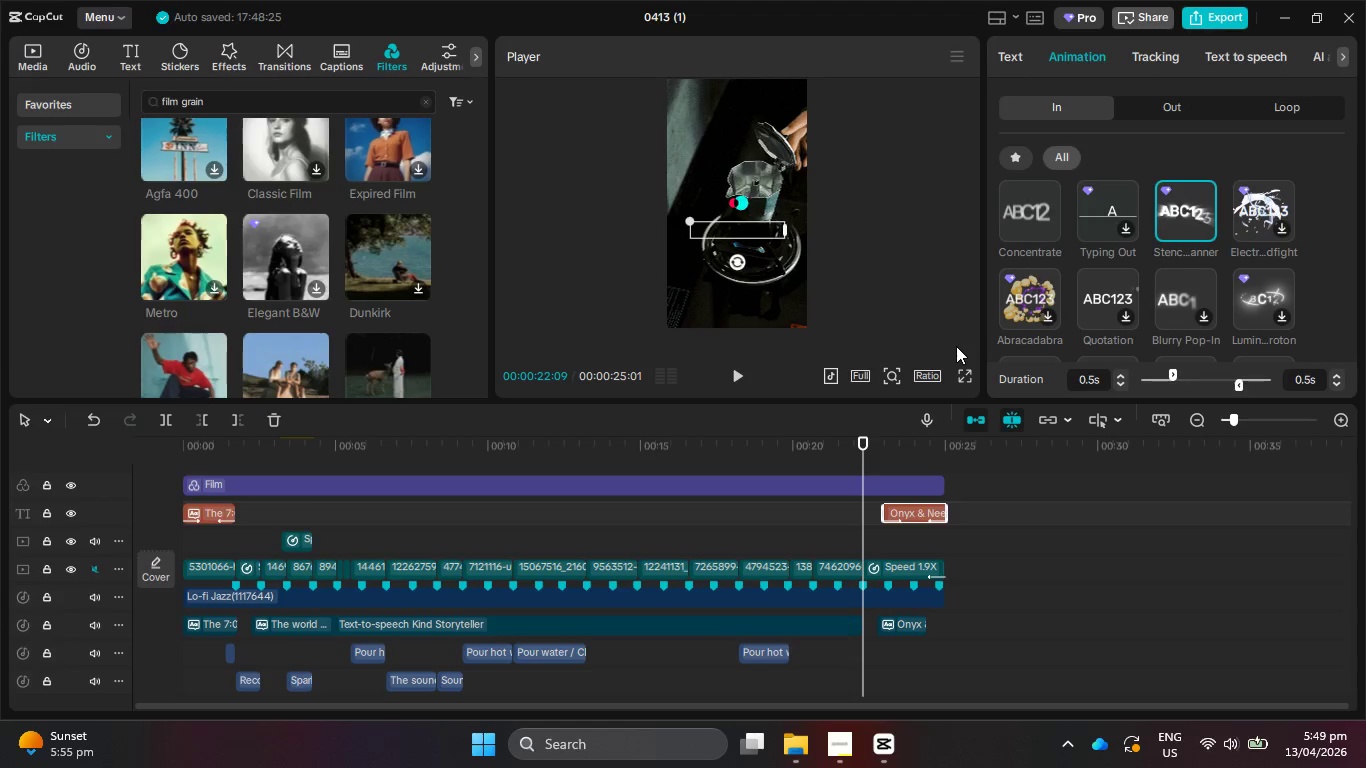 
left_click([1352, 30])
 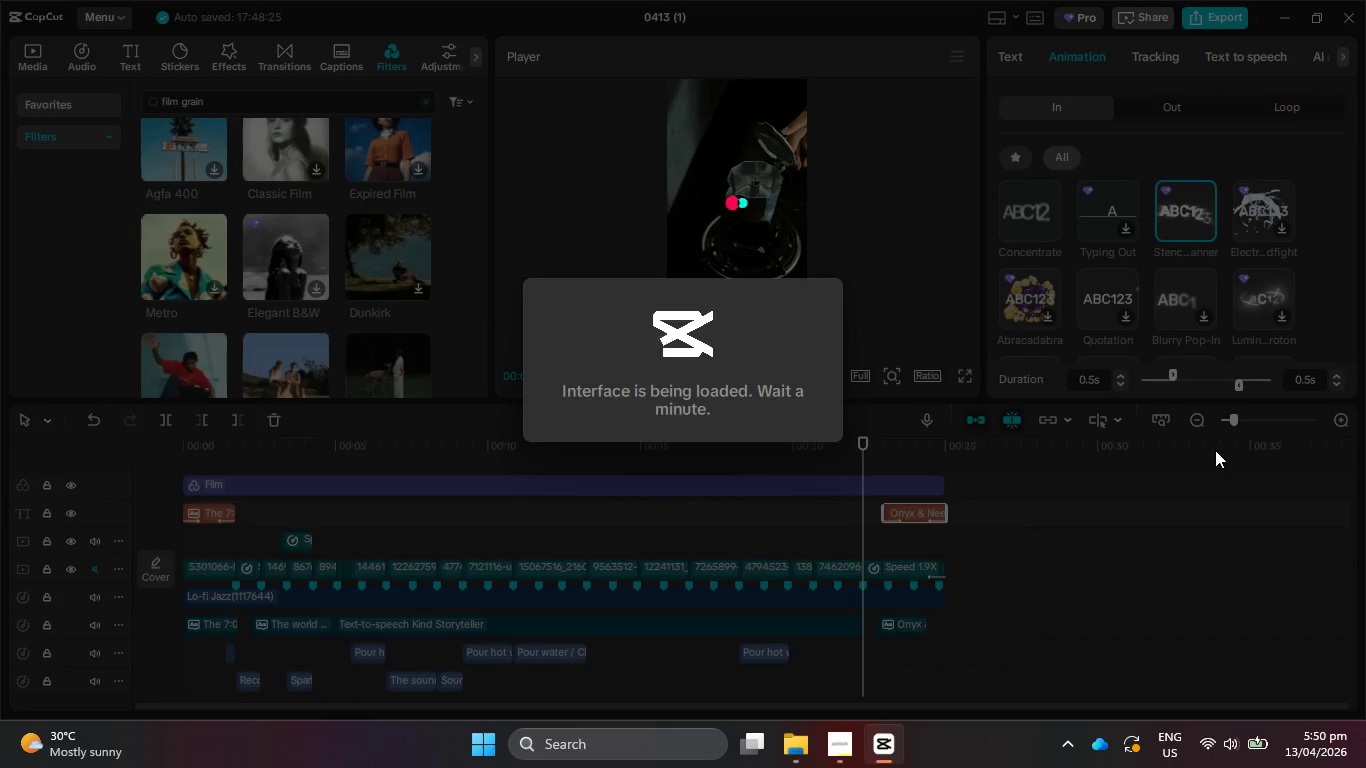 
wait(43.84)
 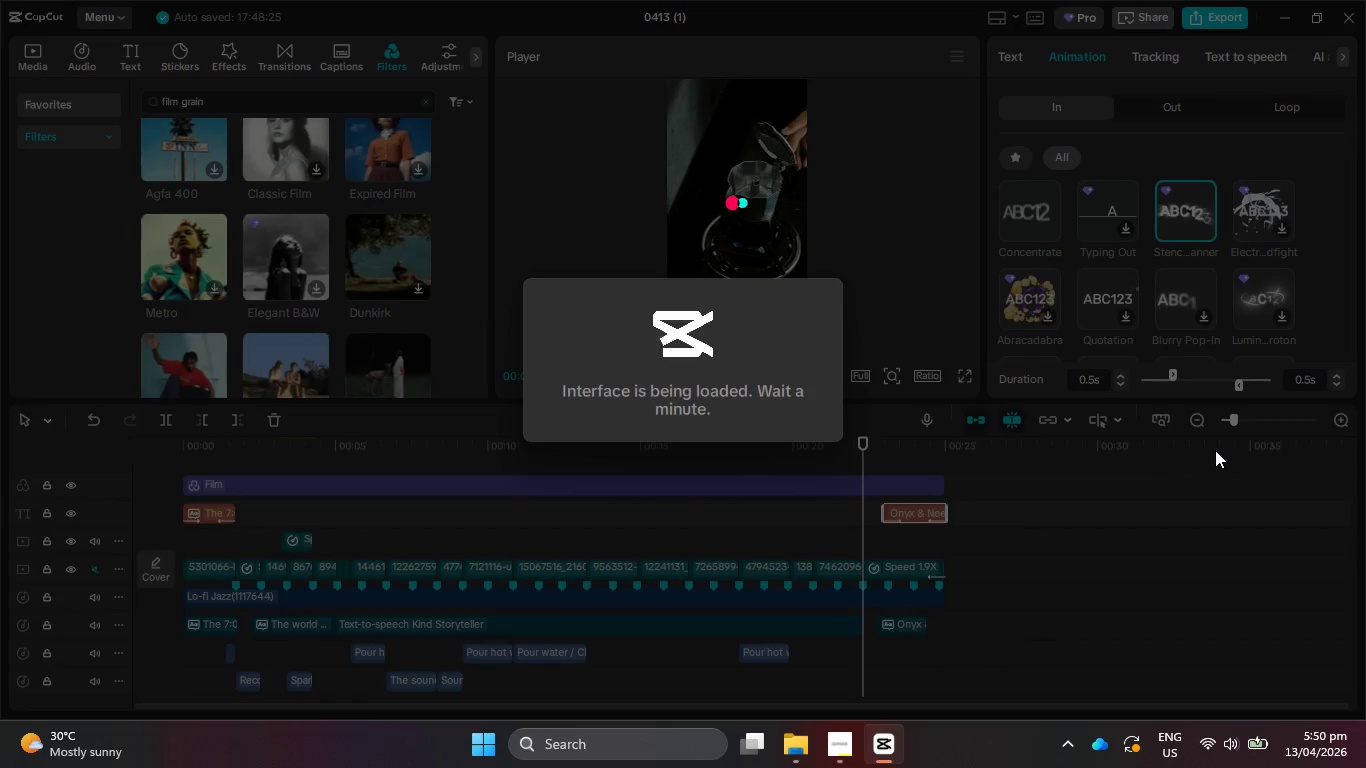 
left_click([842, 745])